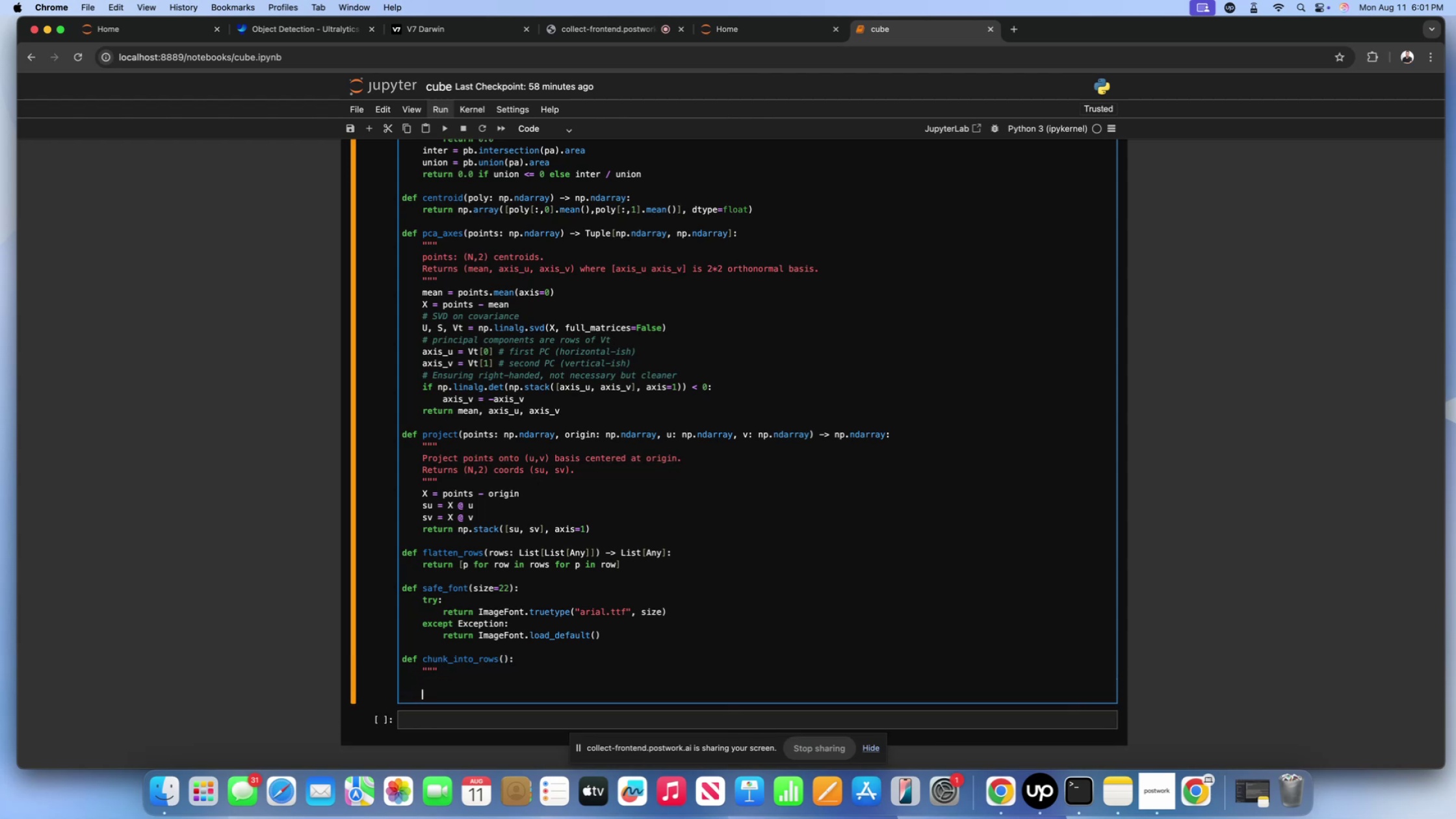 
key(Shift+ShiftLeft)
 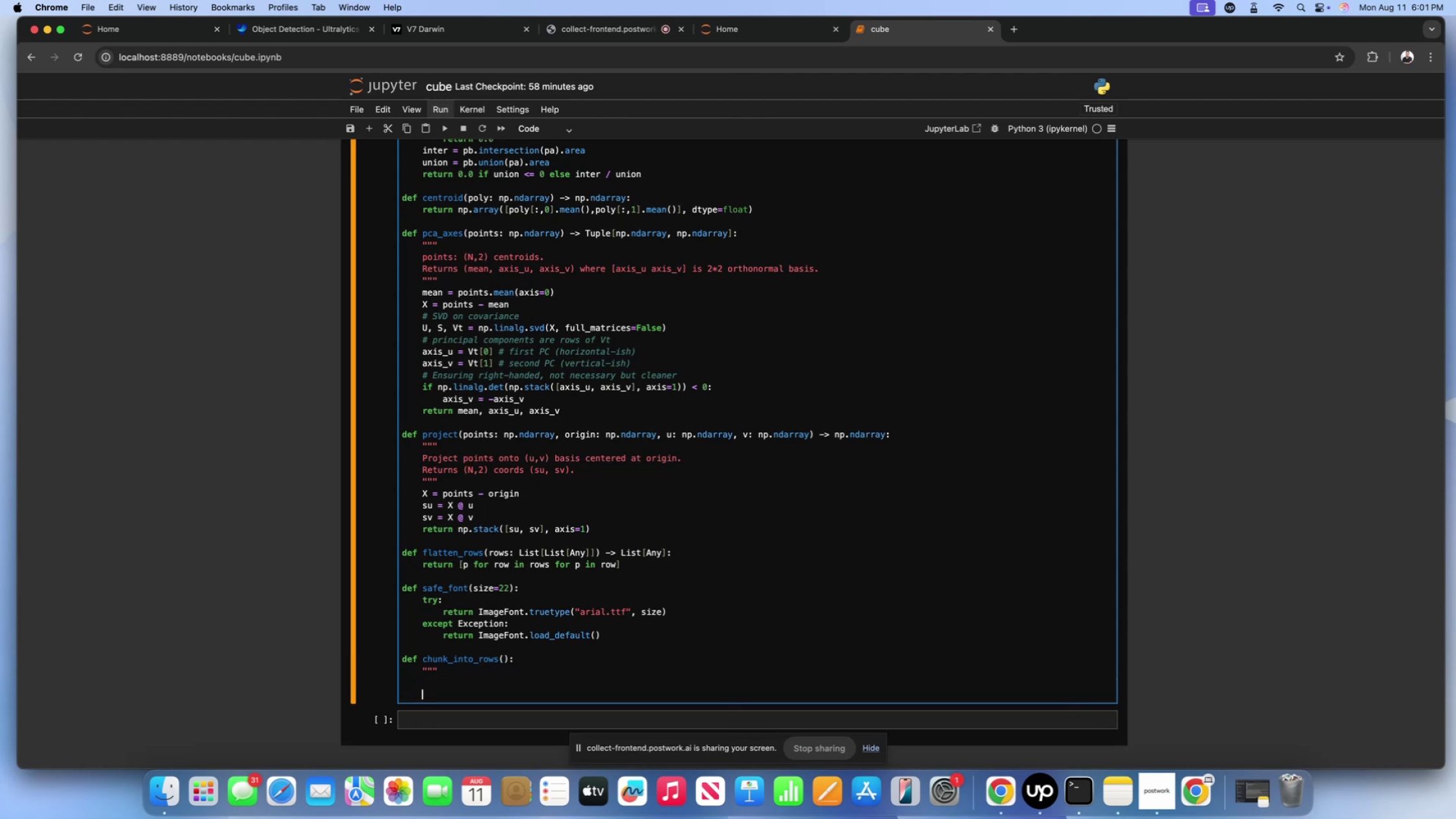 
key(Shift+Quote)
 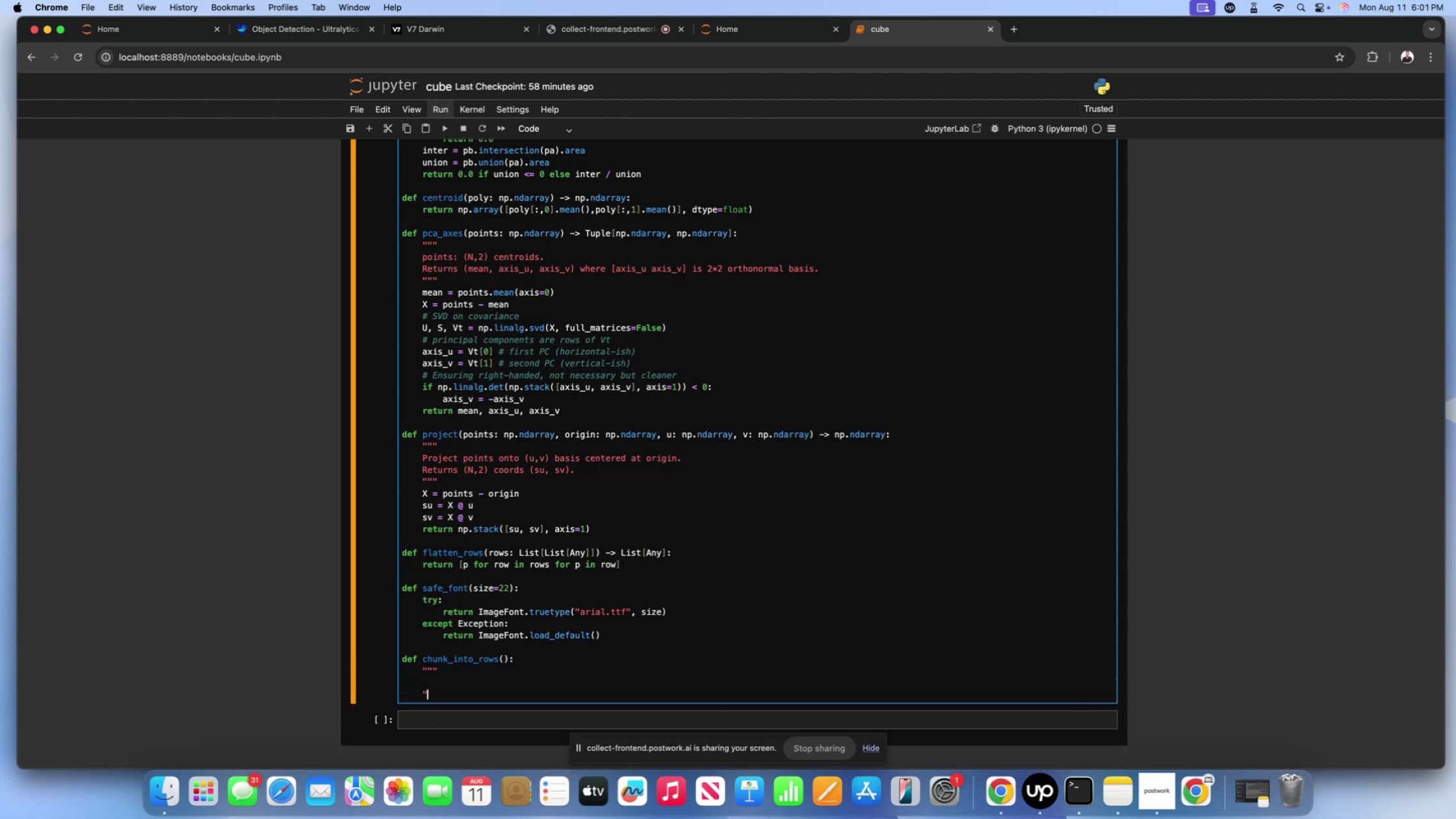 
key(Shift+ShiftLeft)
 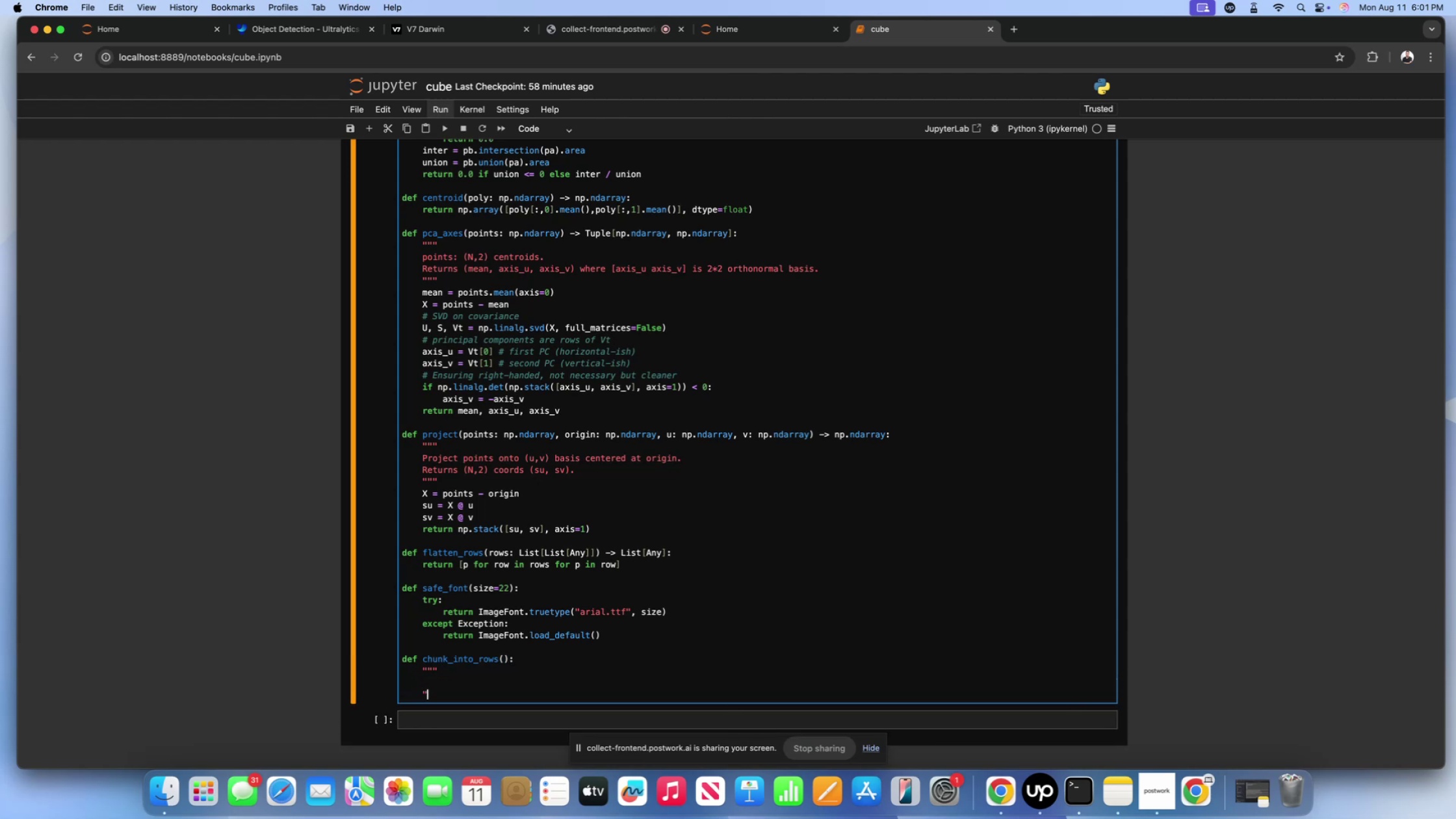 
key(Shift+Quote)
 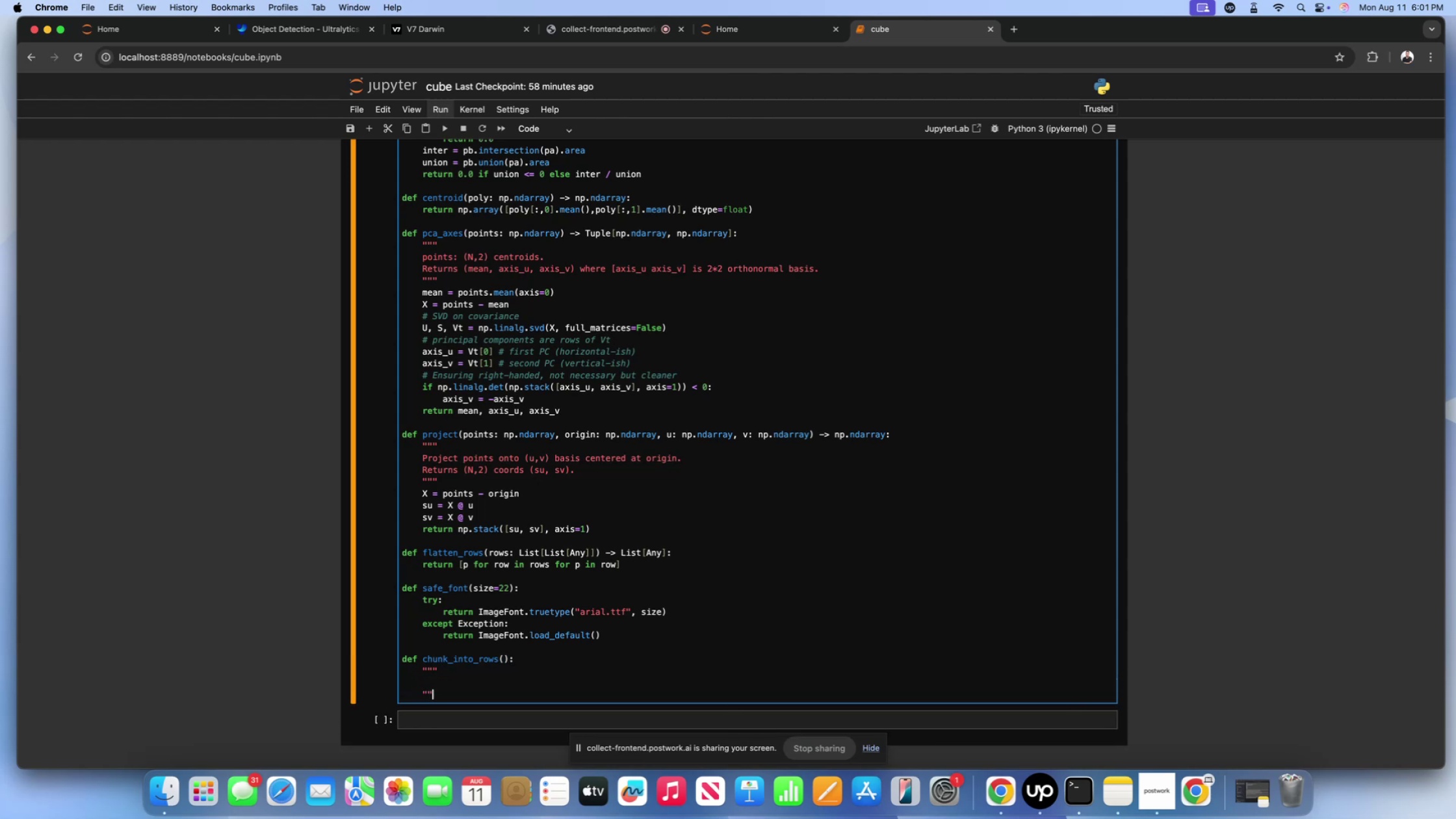 
key(Shift+ShiftLeft)
 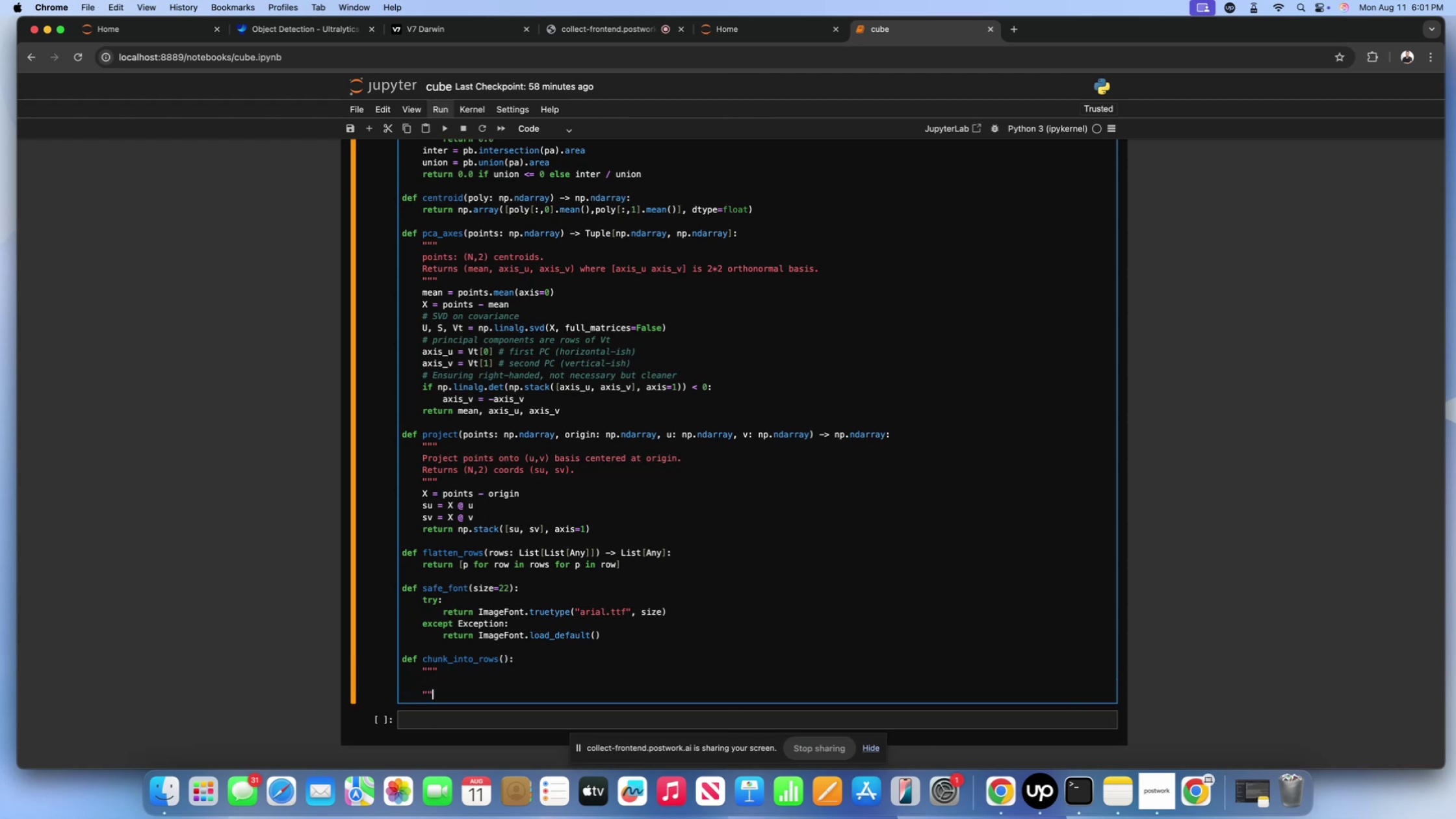 
key(Shift+Quote)
 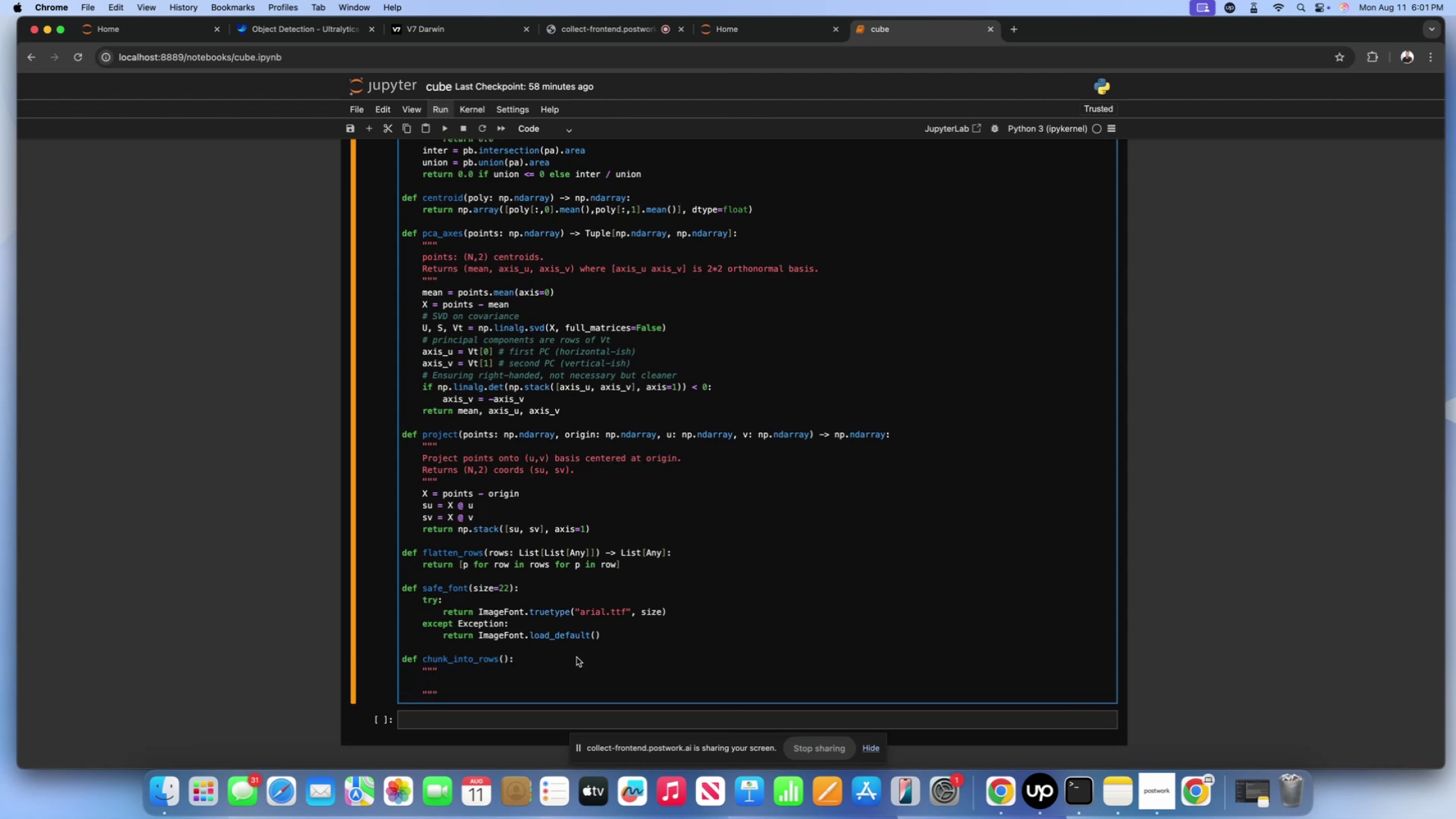 
left_click([525, 669])
 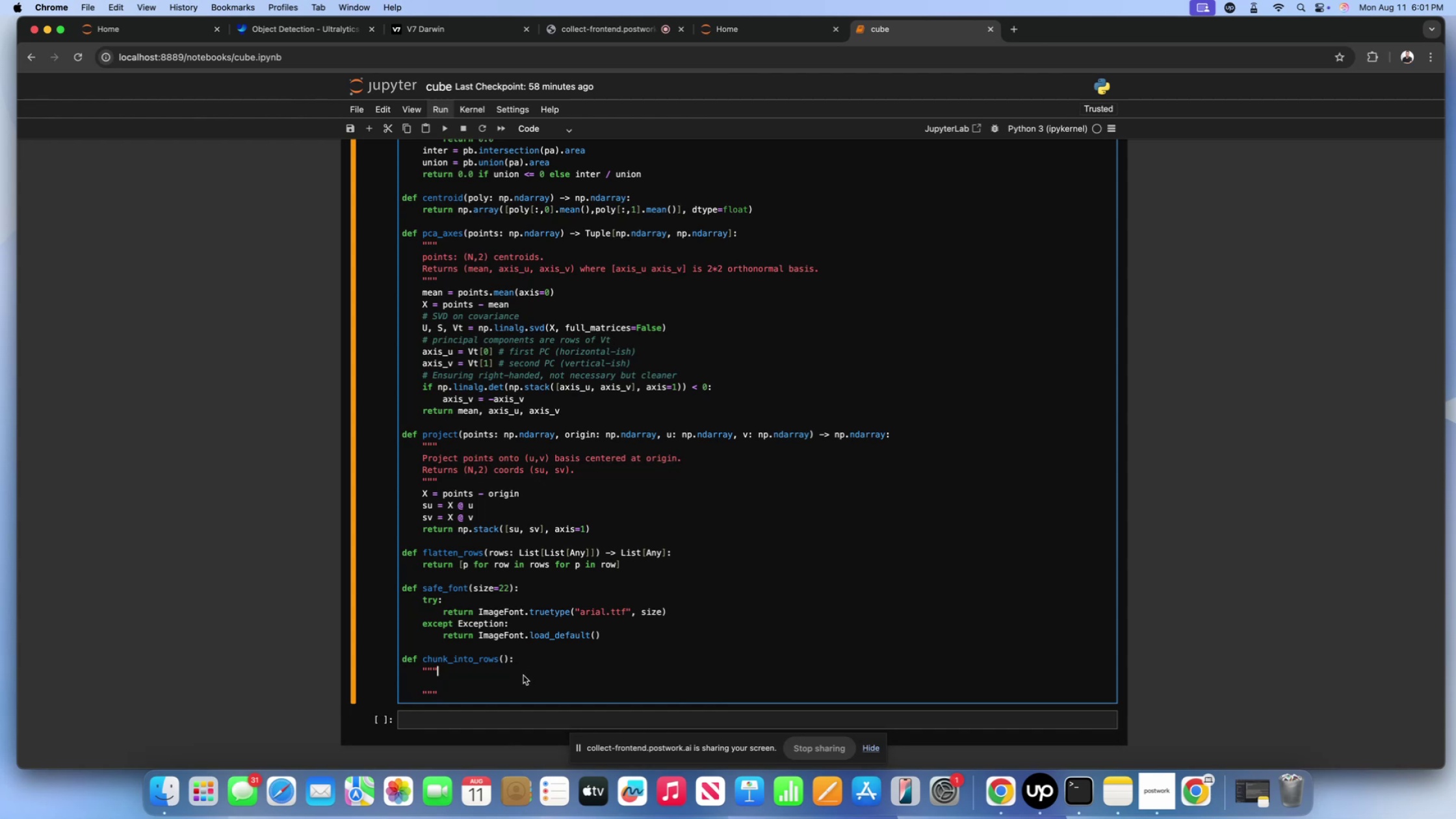 
left_click([523, 675])
 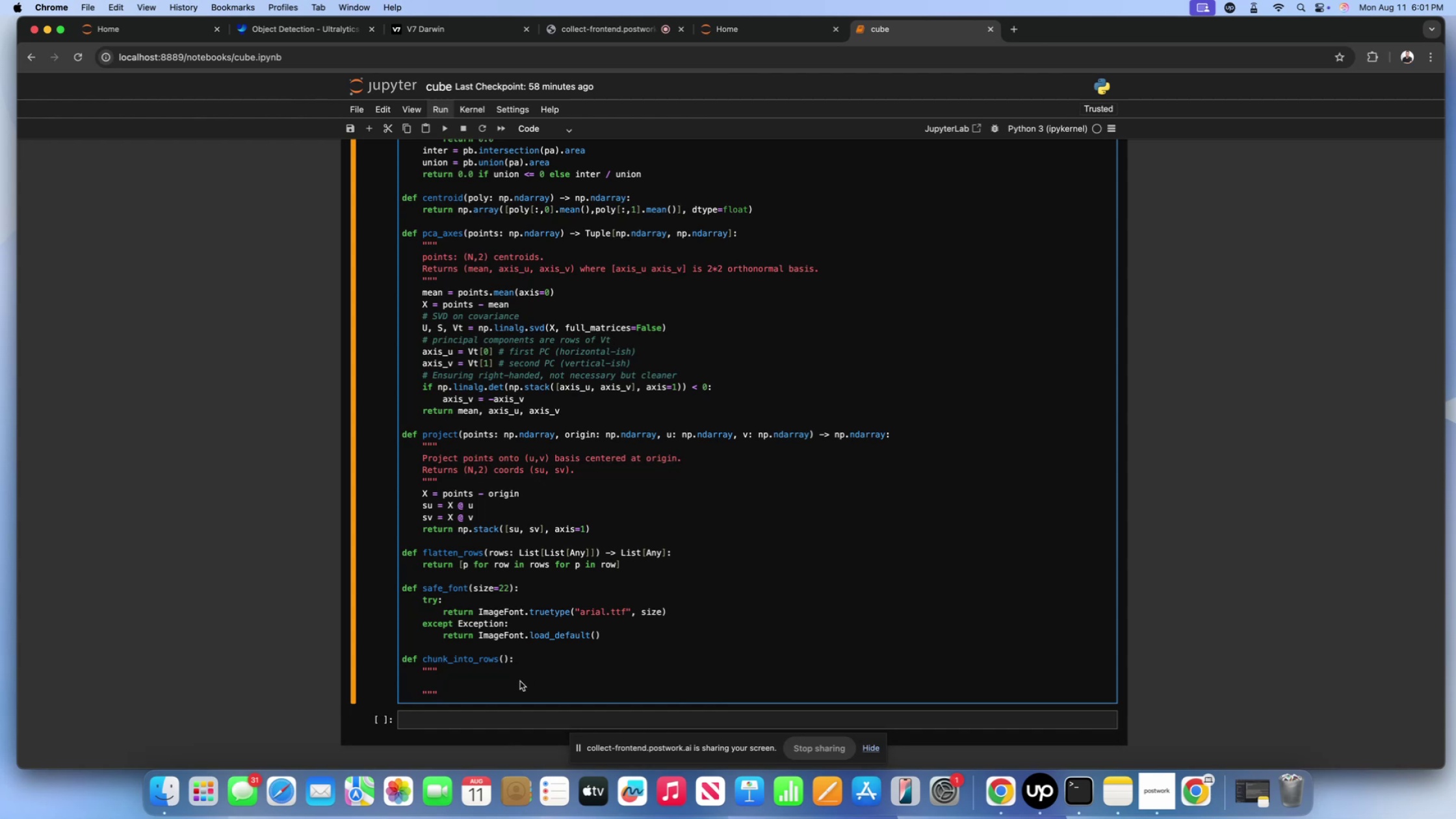 
left_click([520, 681])
 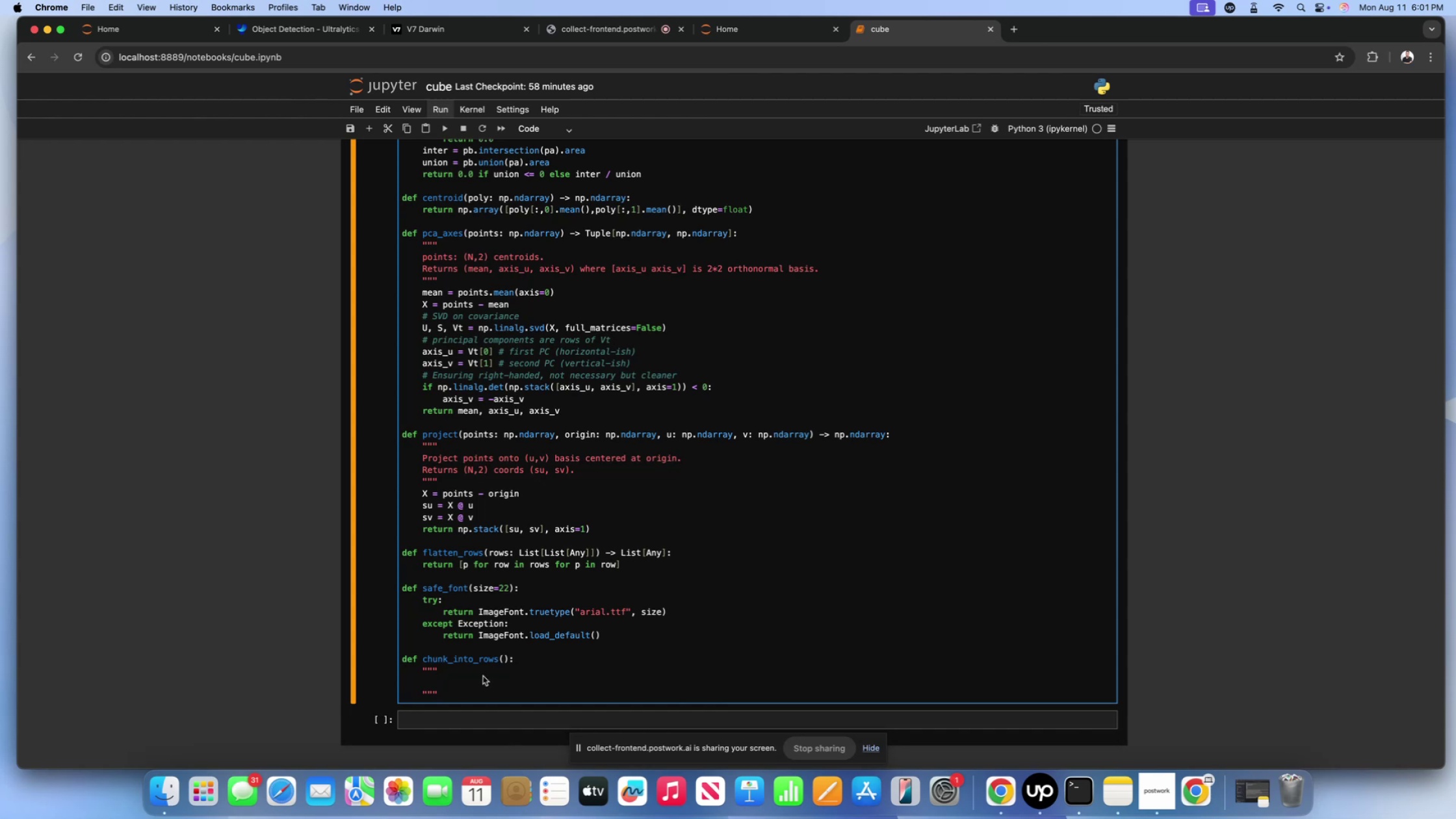 
left_click([474, 672])
 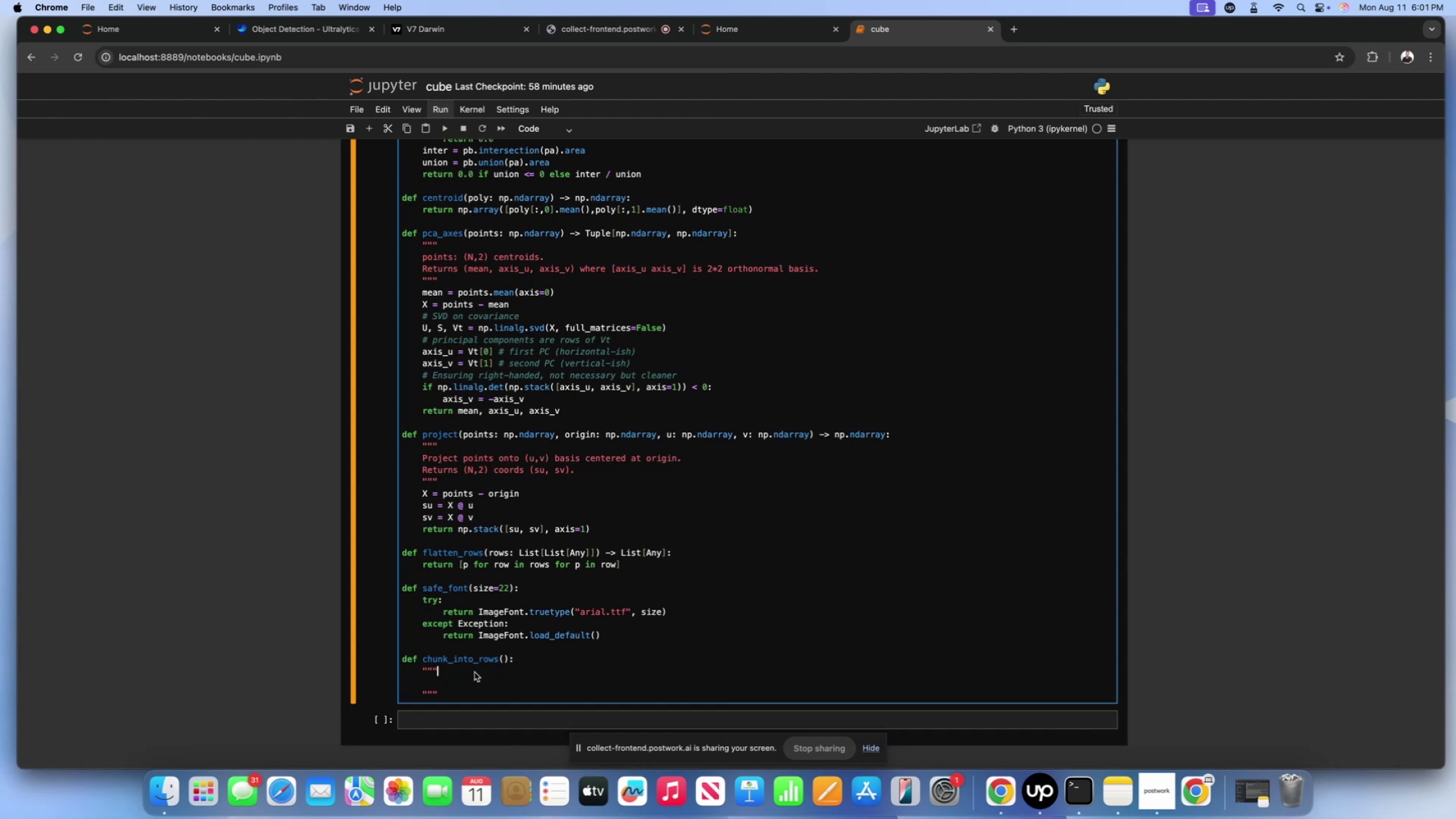 
key(Enter)
 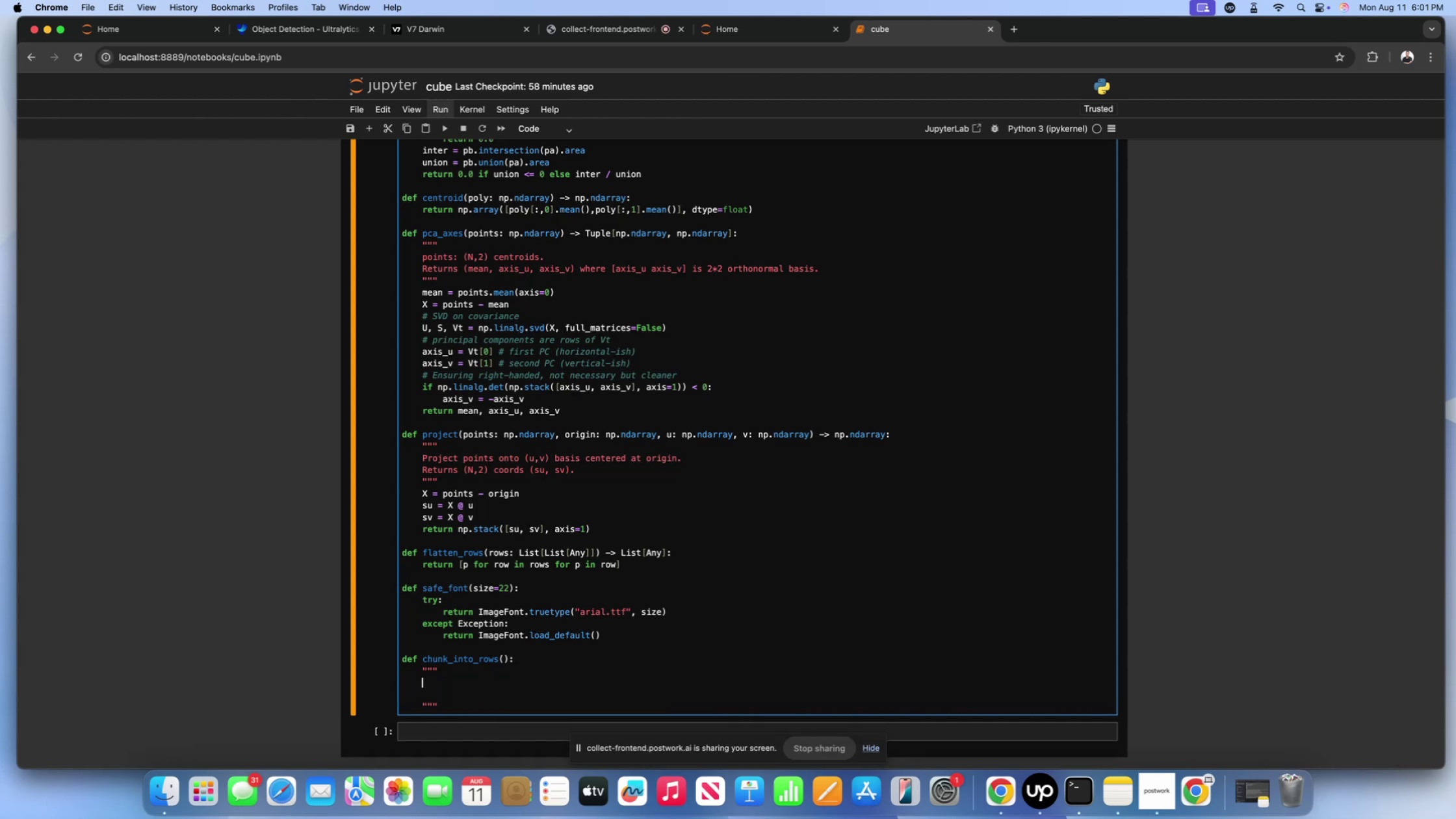 
type(coords_uv: ())
 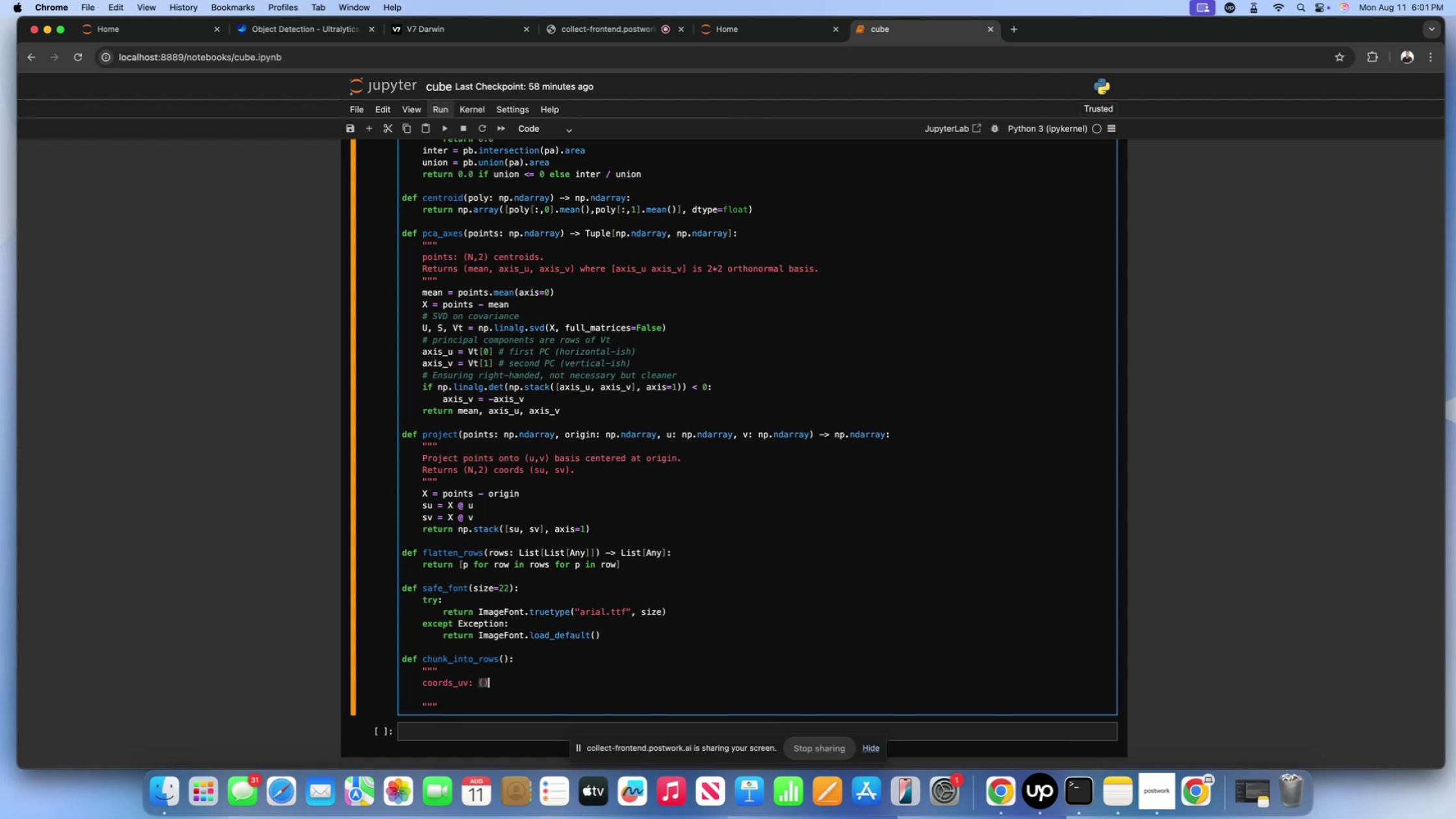 
key(ArrowLeft)
 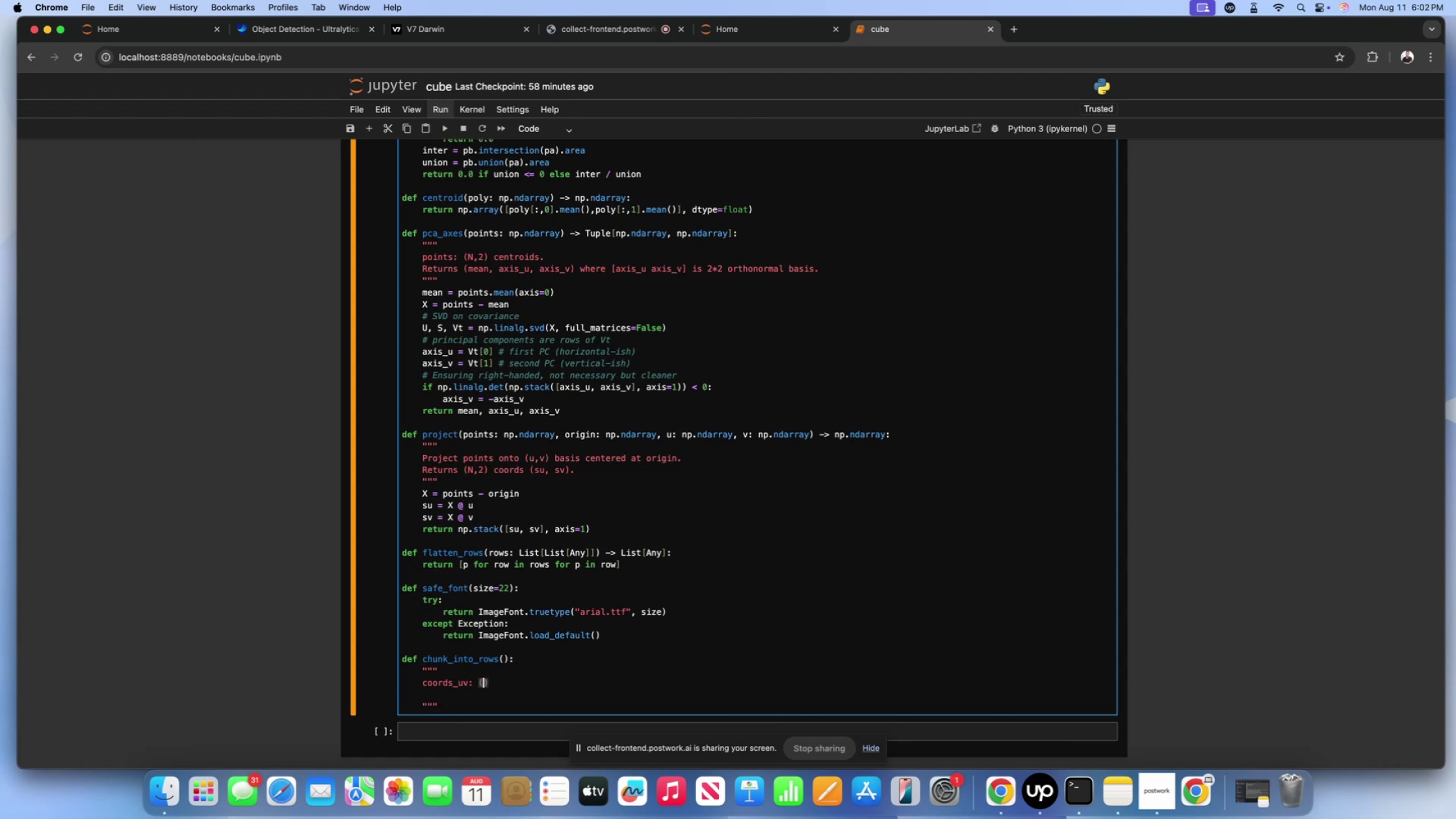 
key(CapsLock)
 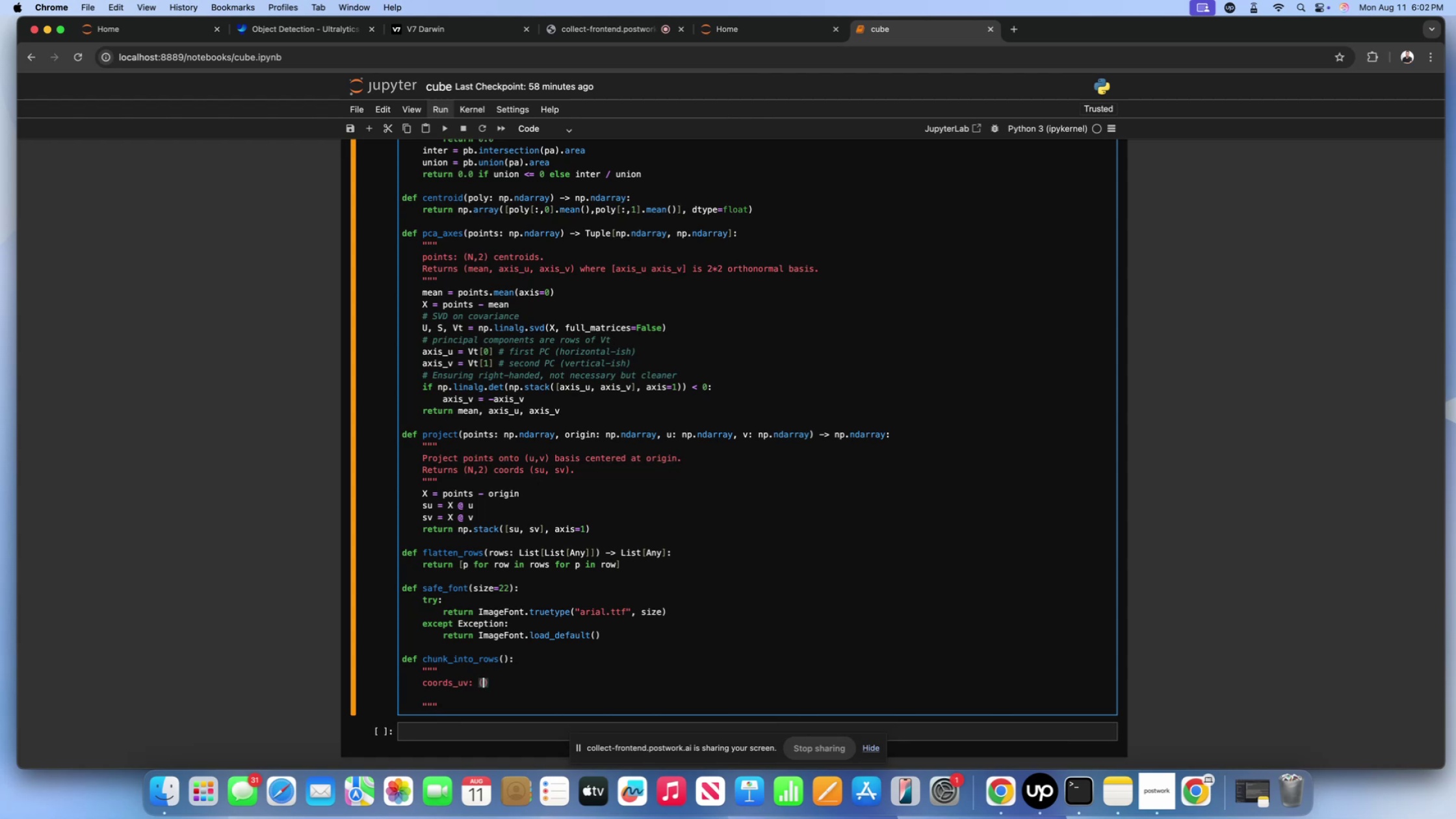 
key(N)
 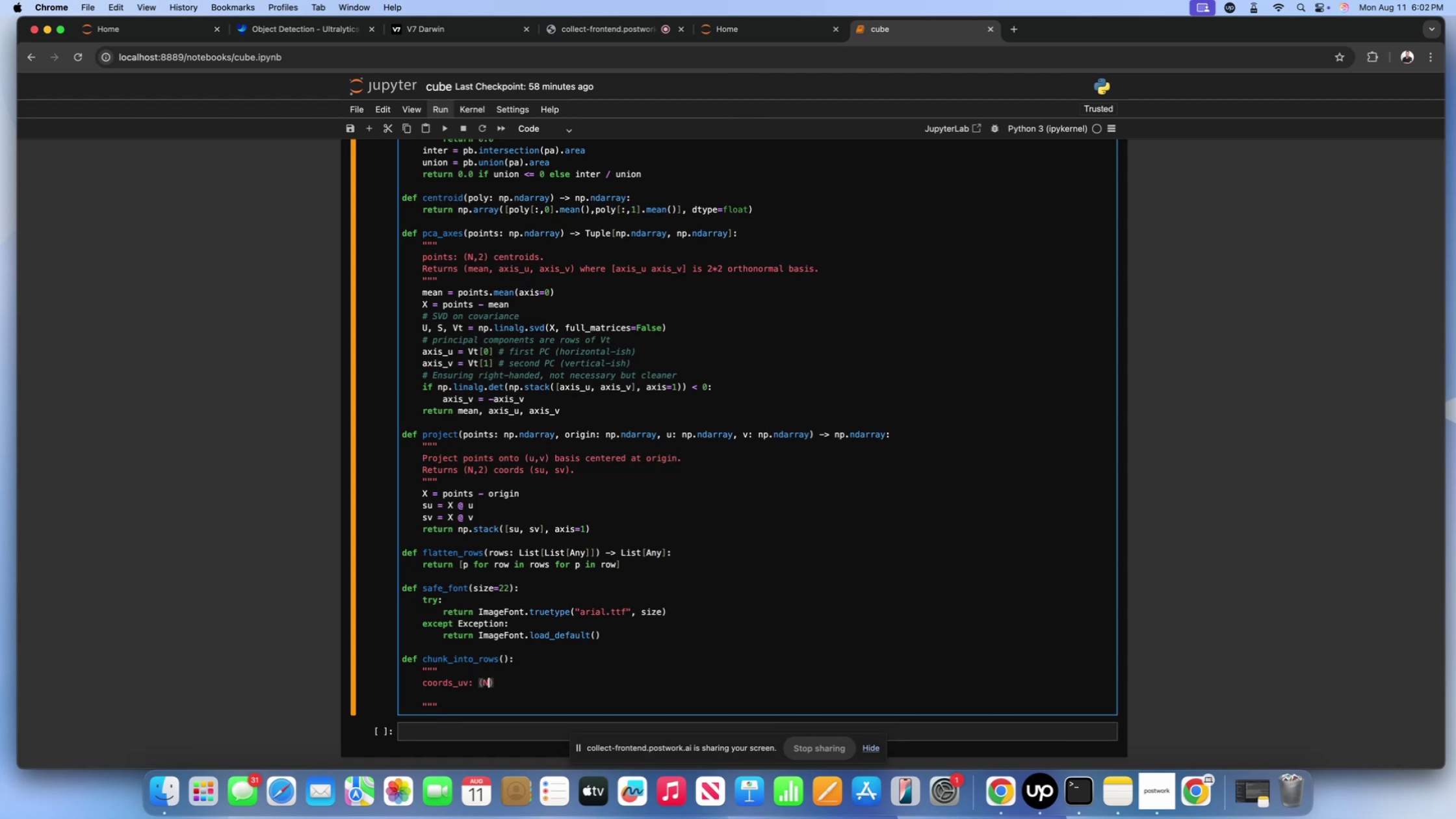 
key(CapsLock)
 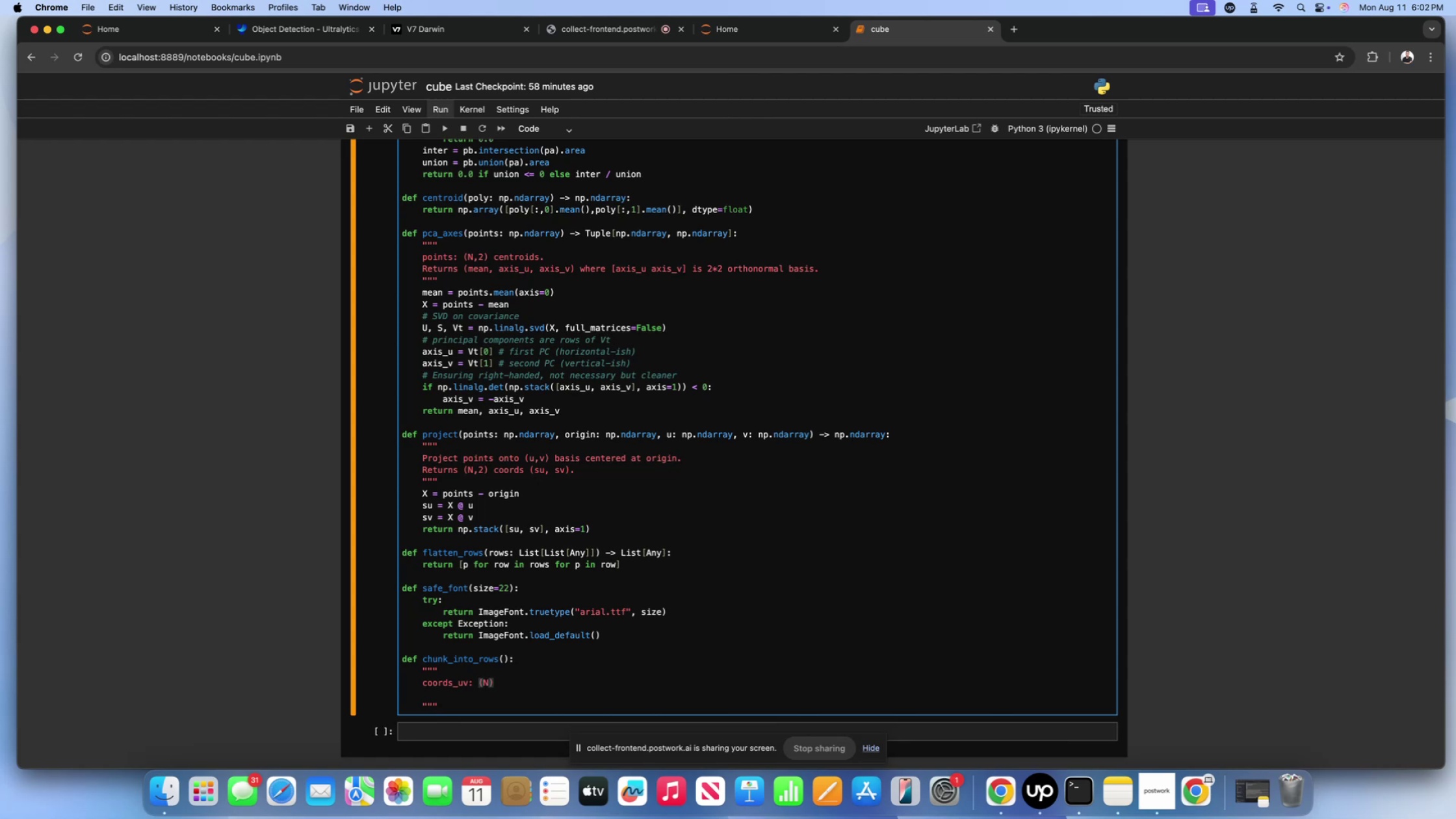 
key(Comma)
 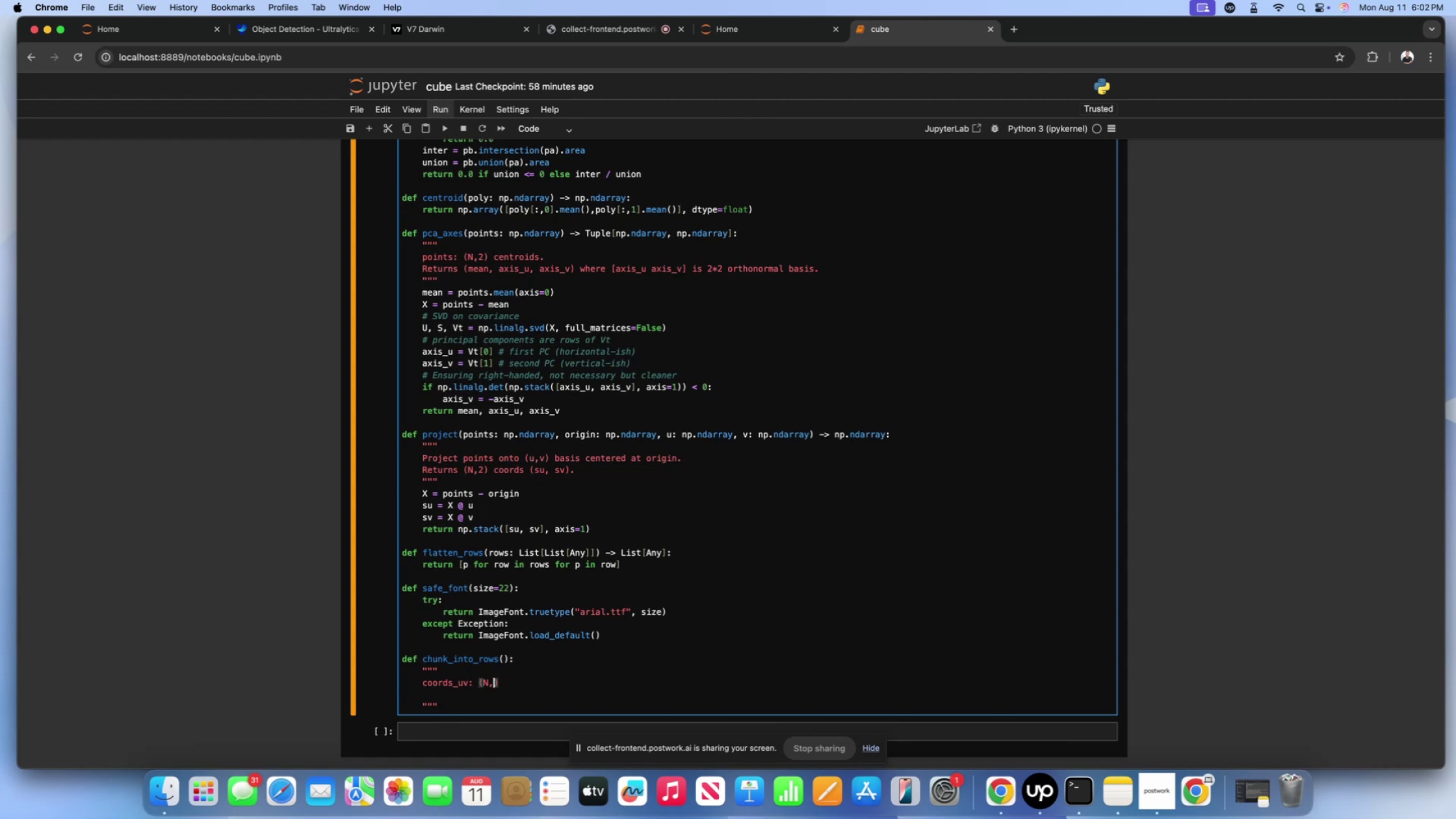 
key(2)
 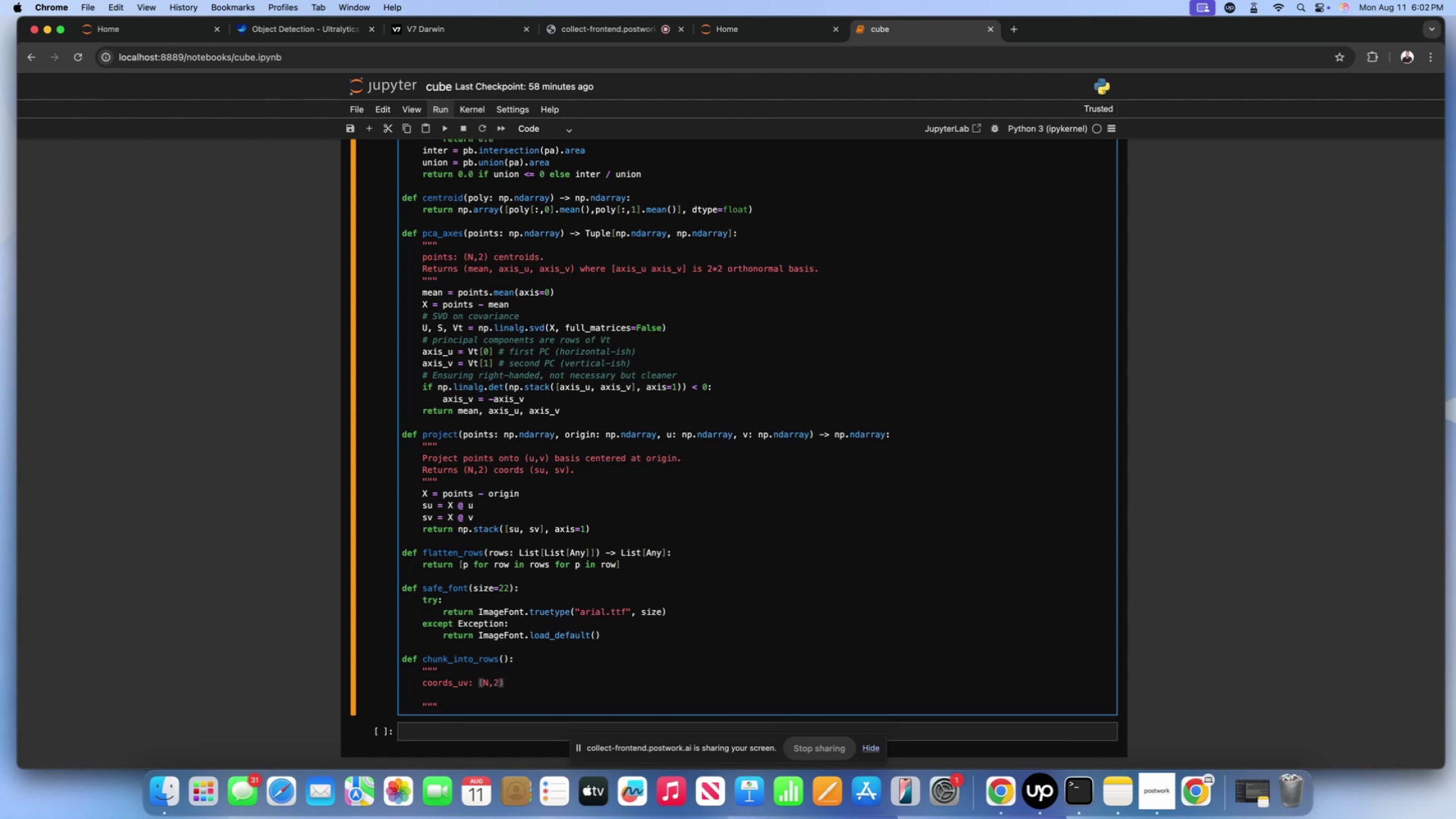 
key(ArrowRight)
 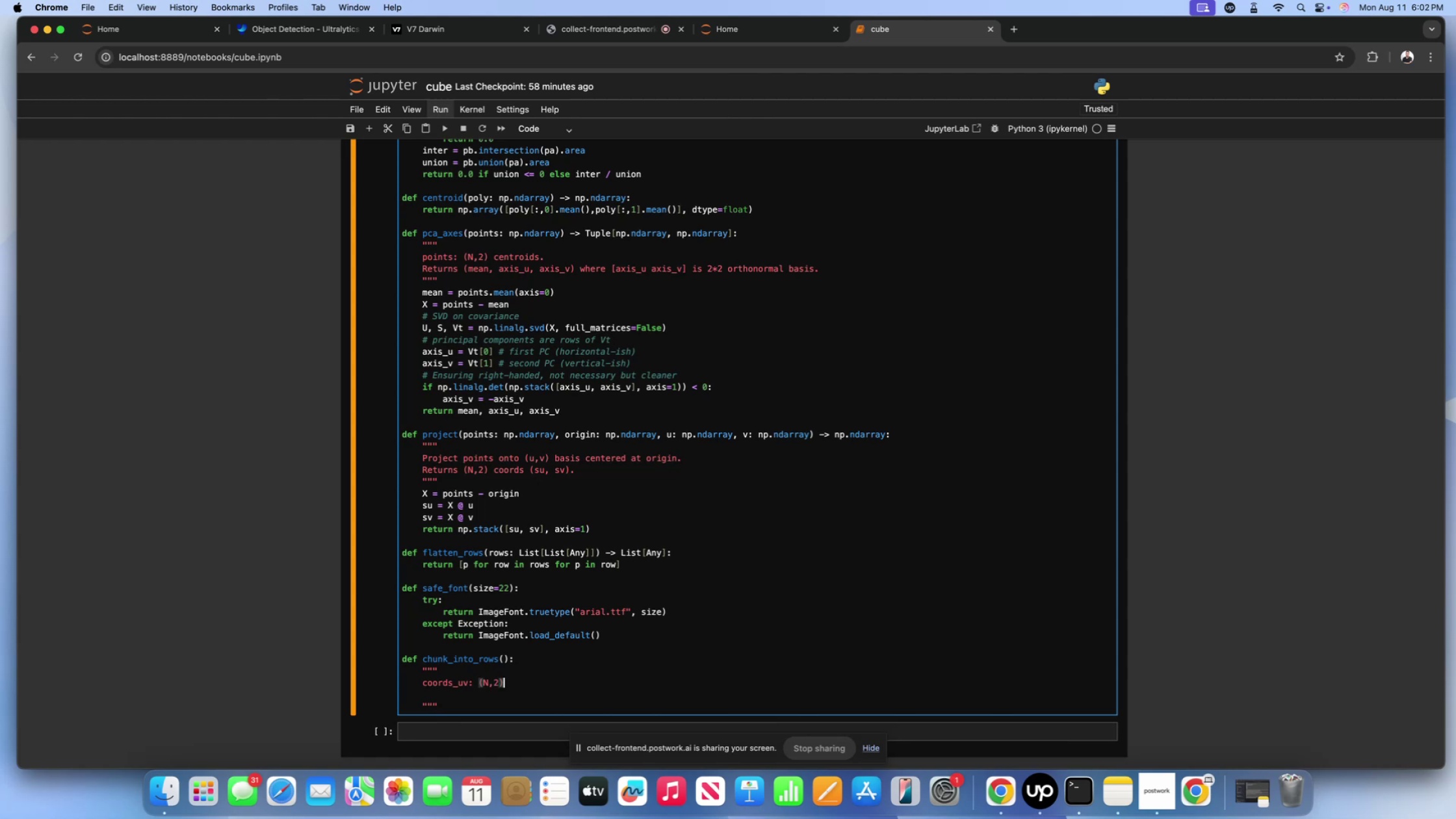 
type( projected )
 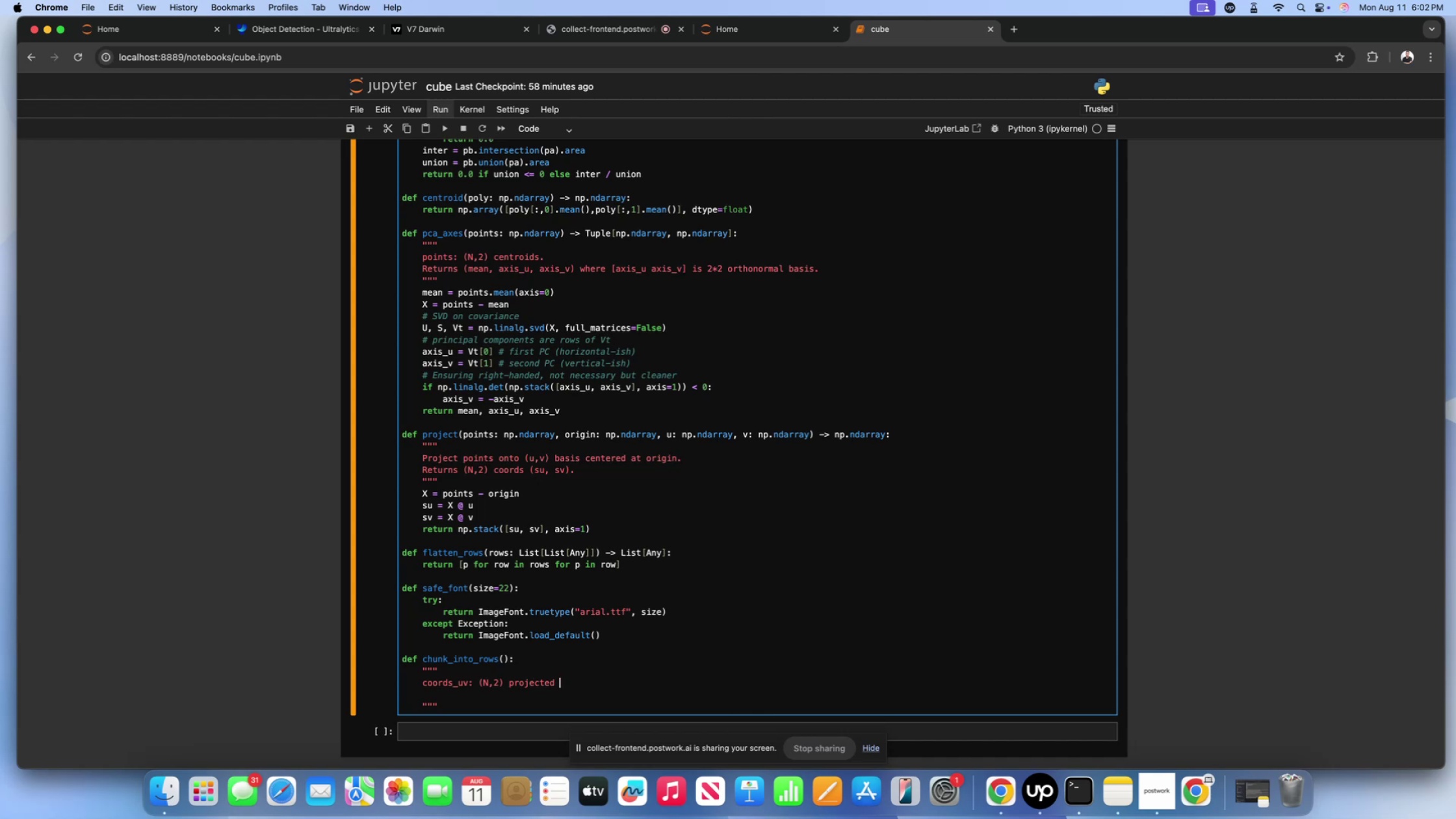 
type(centroids. We form 3 rows by sorting)
 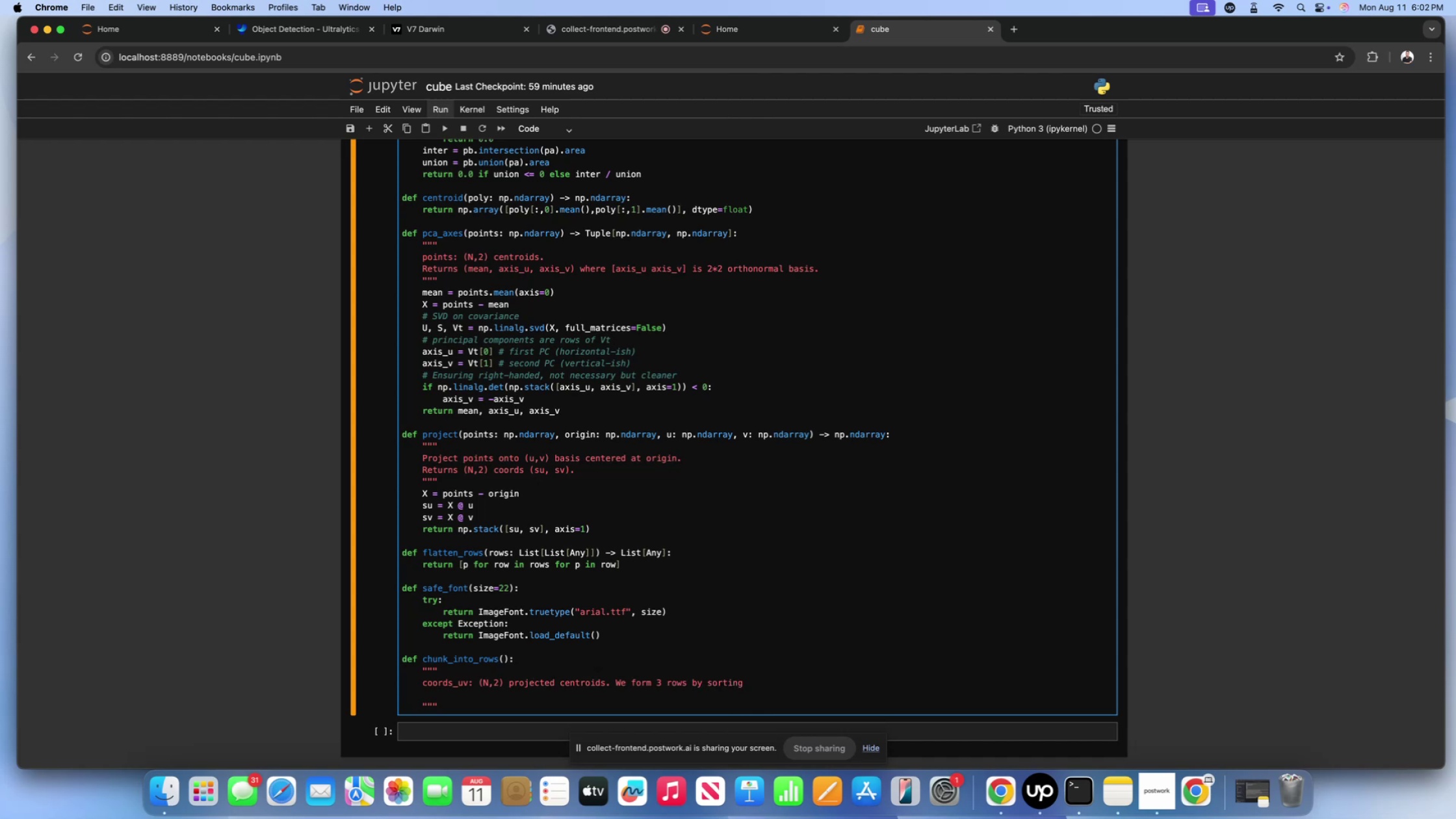 
type( by v)
 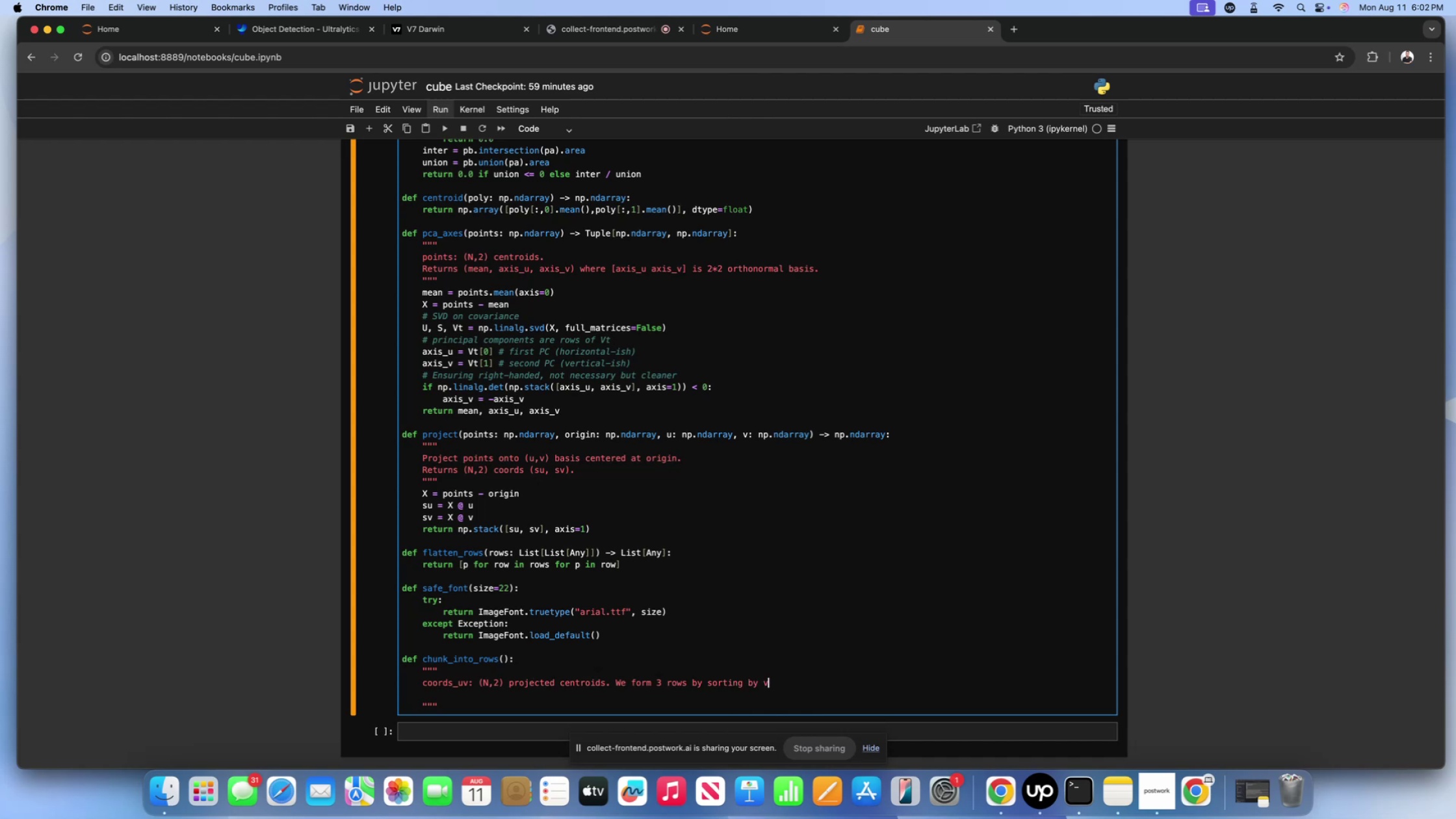 
type( and chunjing)
key(Backspace)
key(Backspace)
key(Backspace)
key(Backspace)
type(king N=9)
 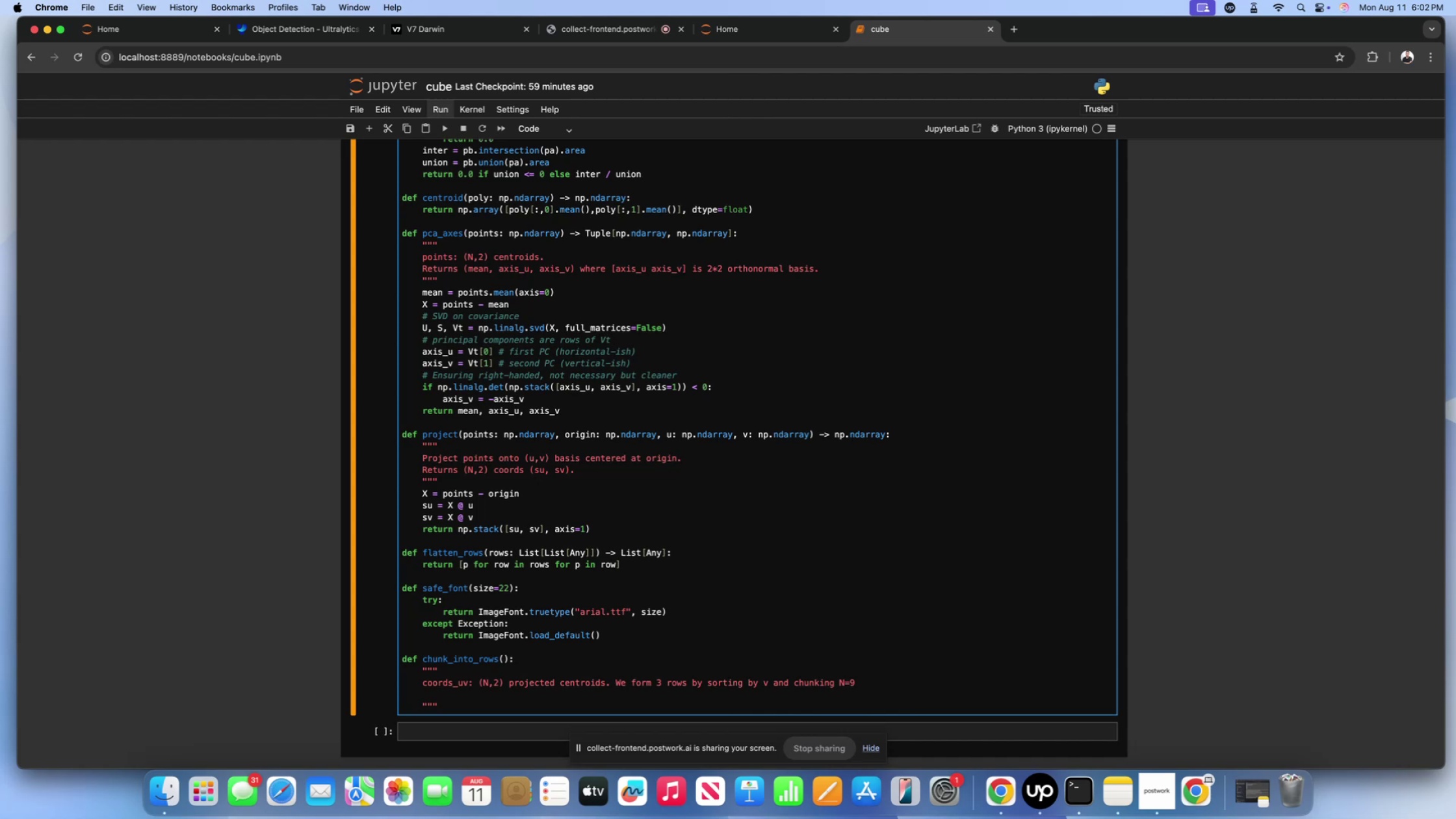 
type( into 3 grp)
key(Backspace)
type(ou[ps)
key(Backspace)
key(Backspace)
key(Backspace)
type(ps.)
 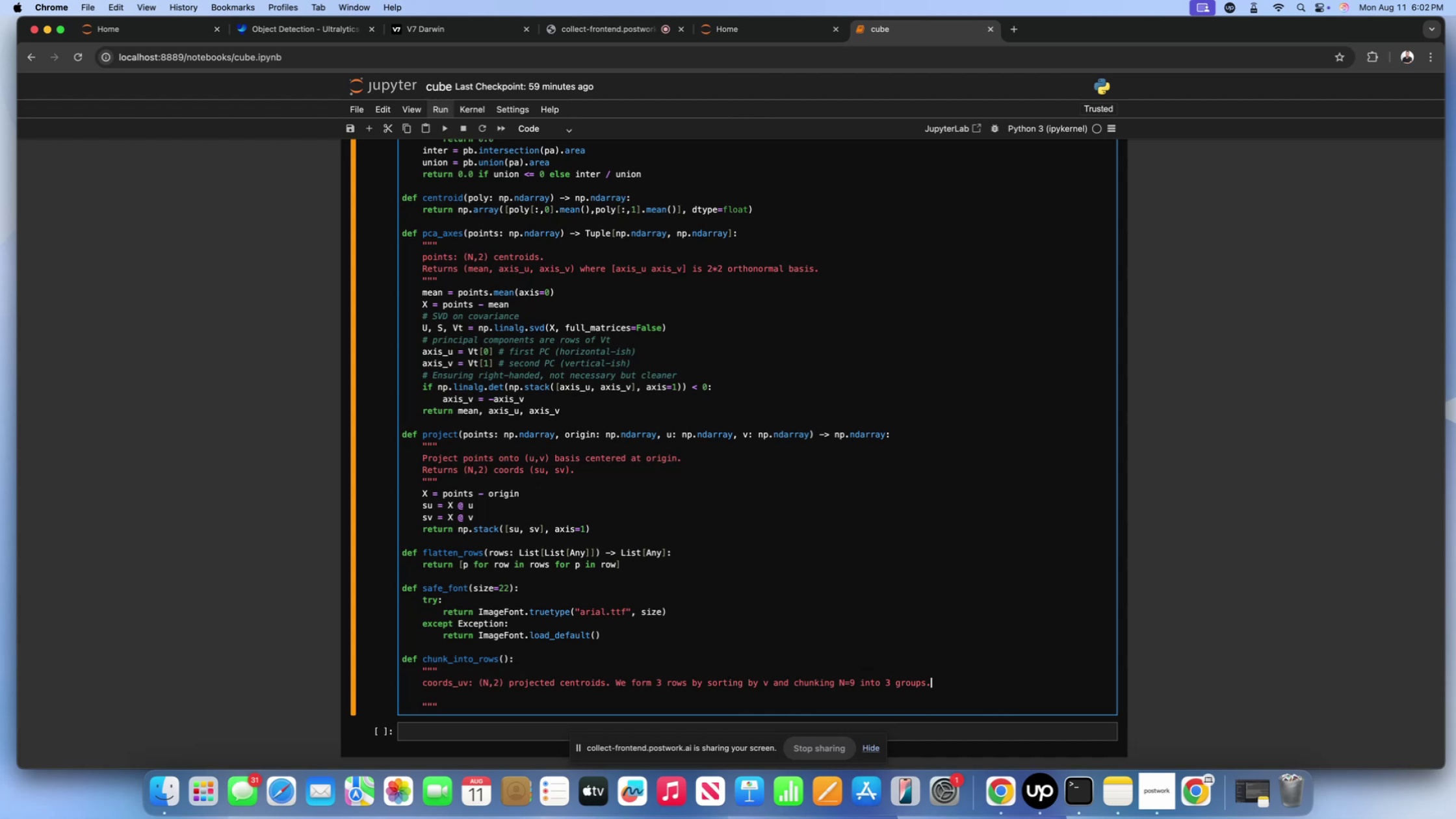 